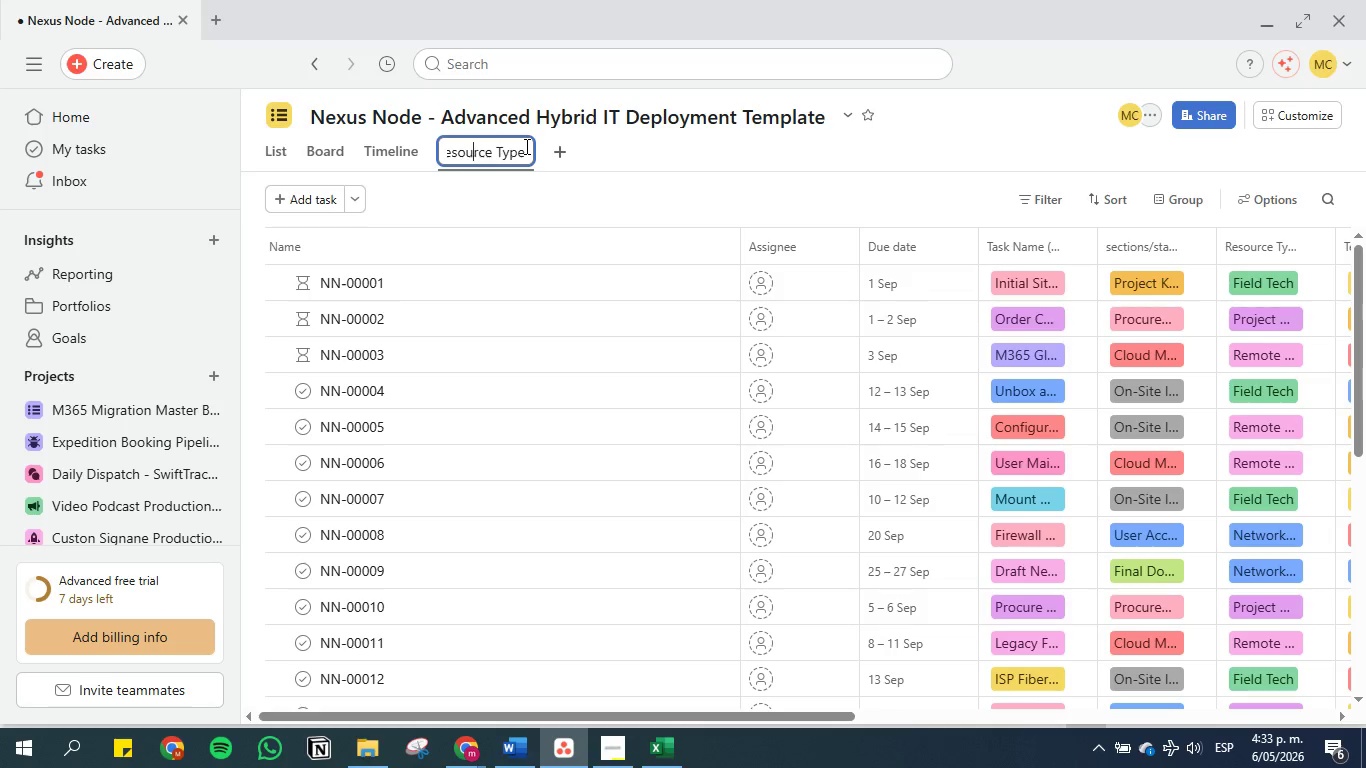 
key(ArrowLeft)
 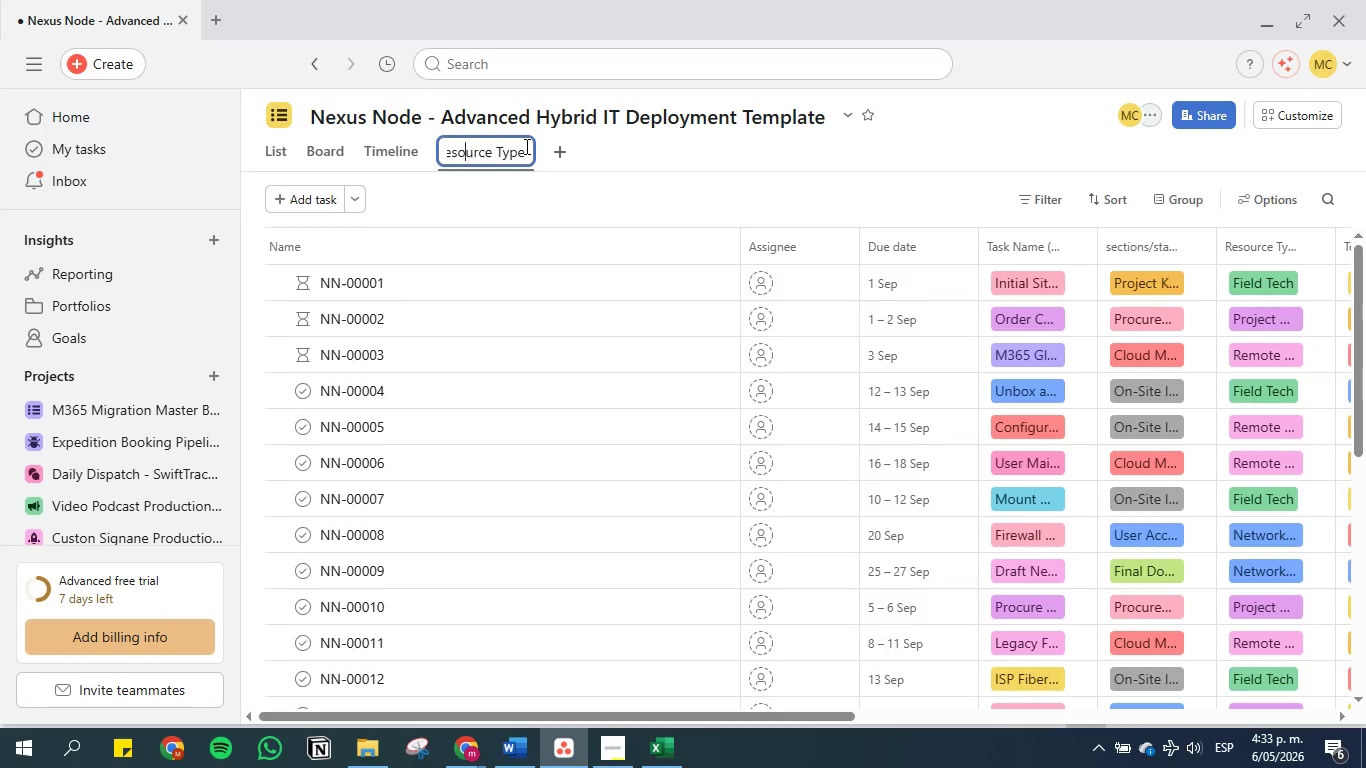 
key(ArrowLeft)
 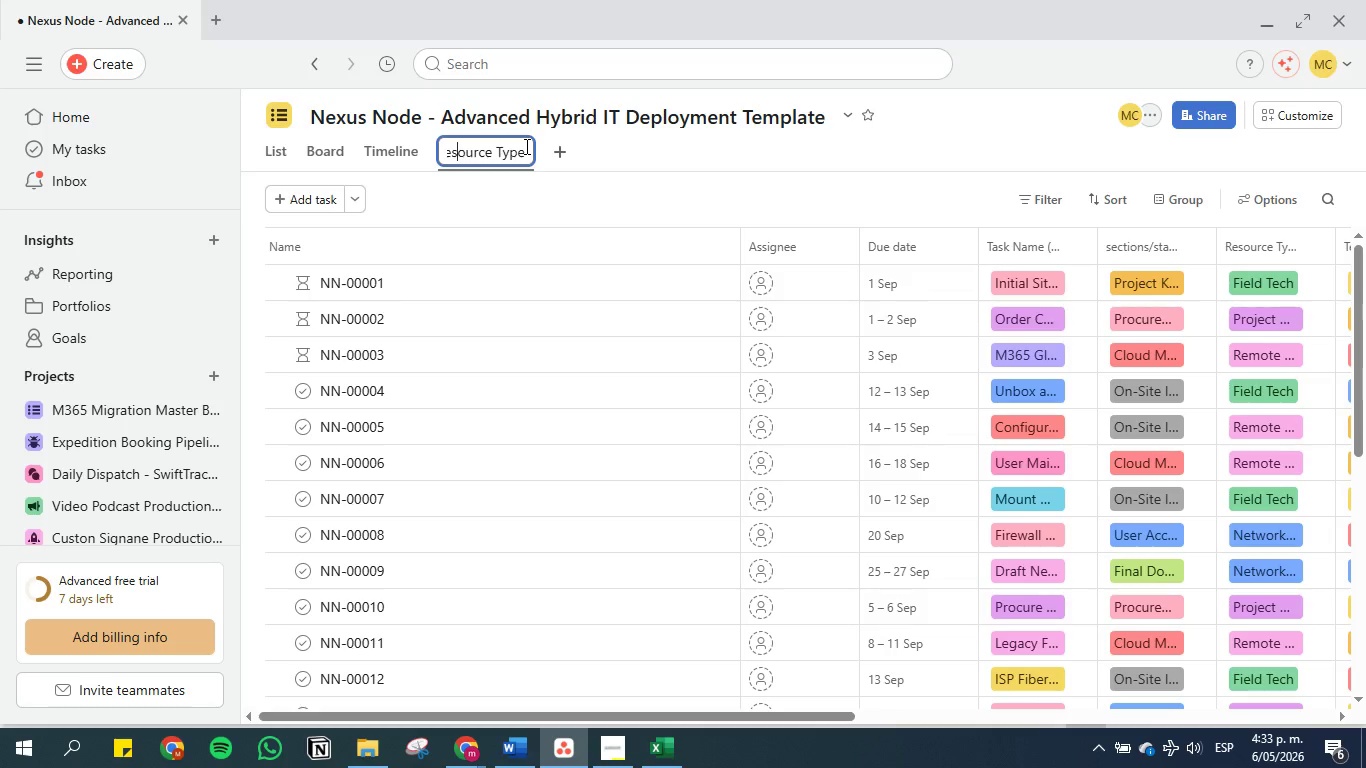 
key(ArrowLeft)
 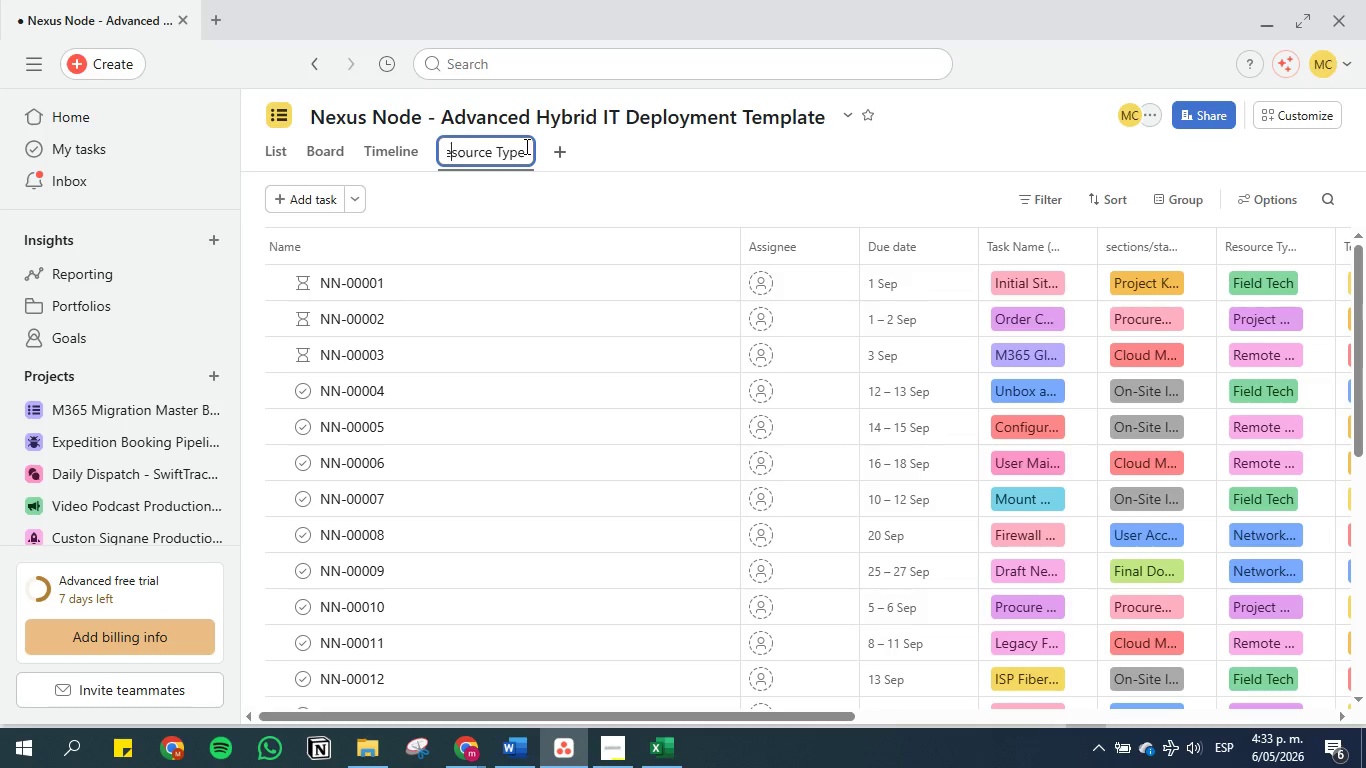 
key(ArrowLeft)
 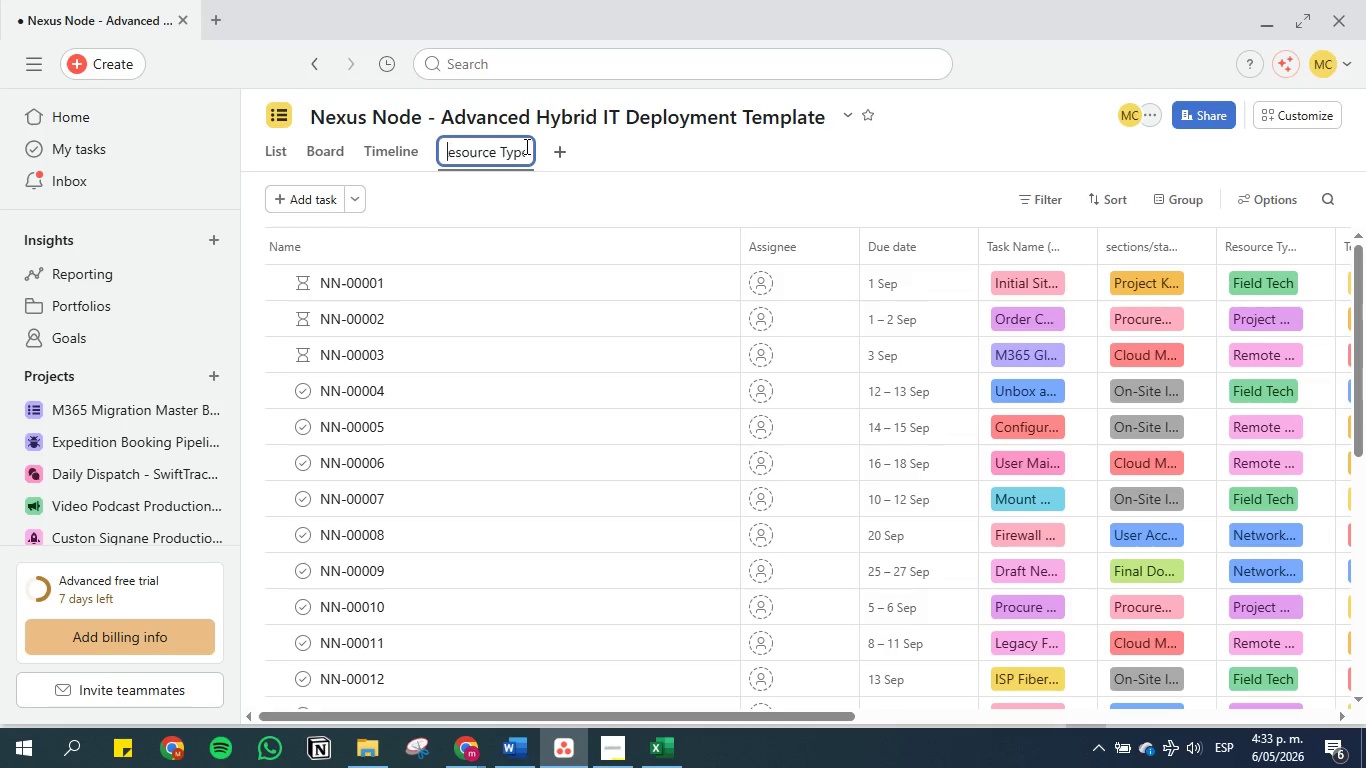 
key(ArrowLeft)
 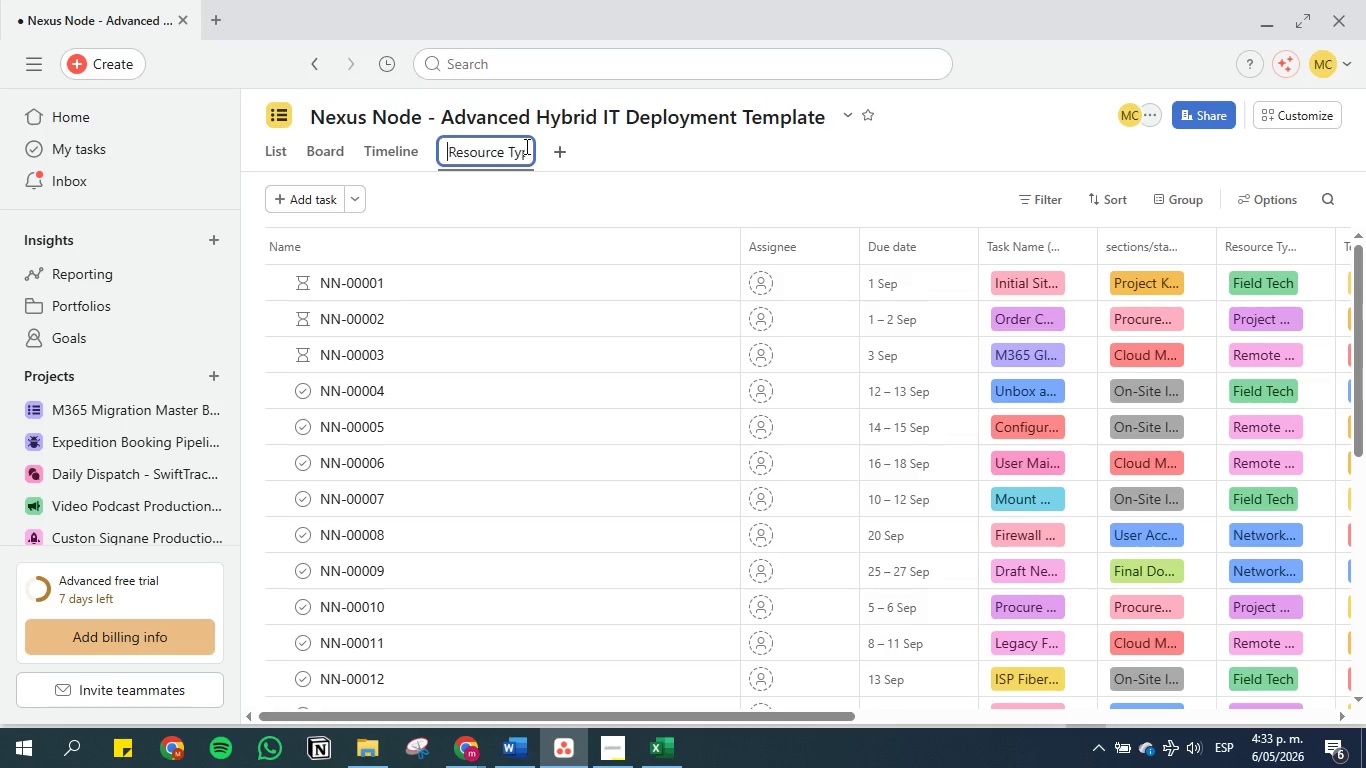 
key(ArrowLeft)
 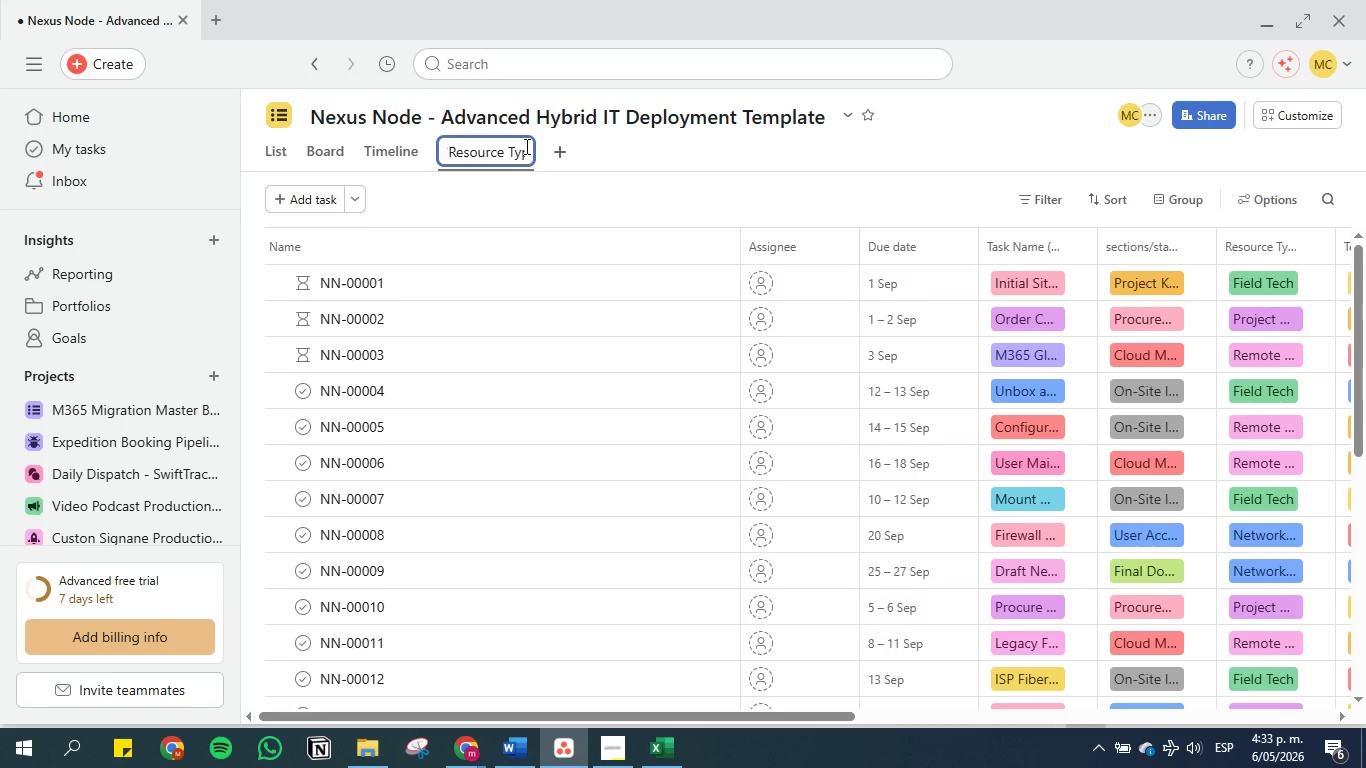 
key(Backspace)
 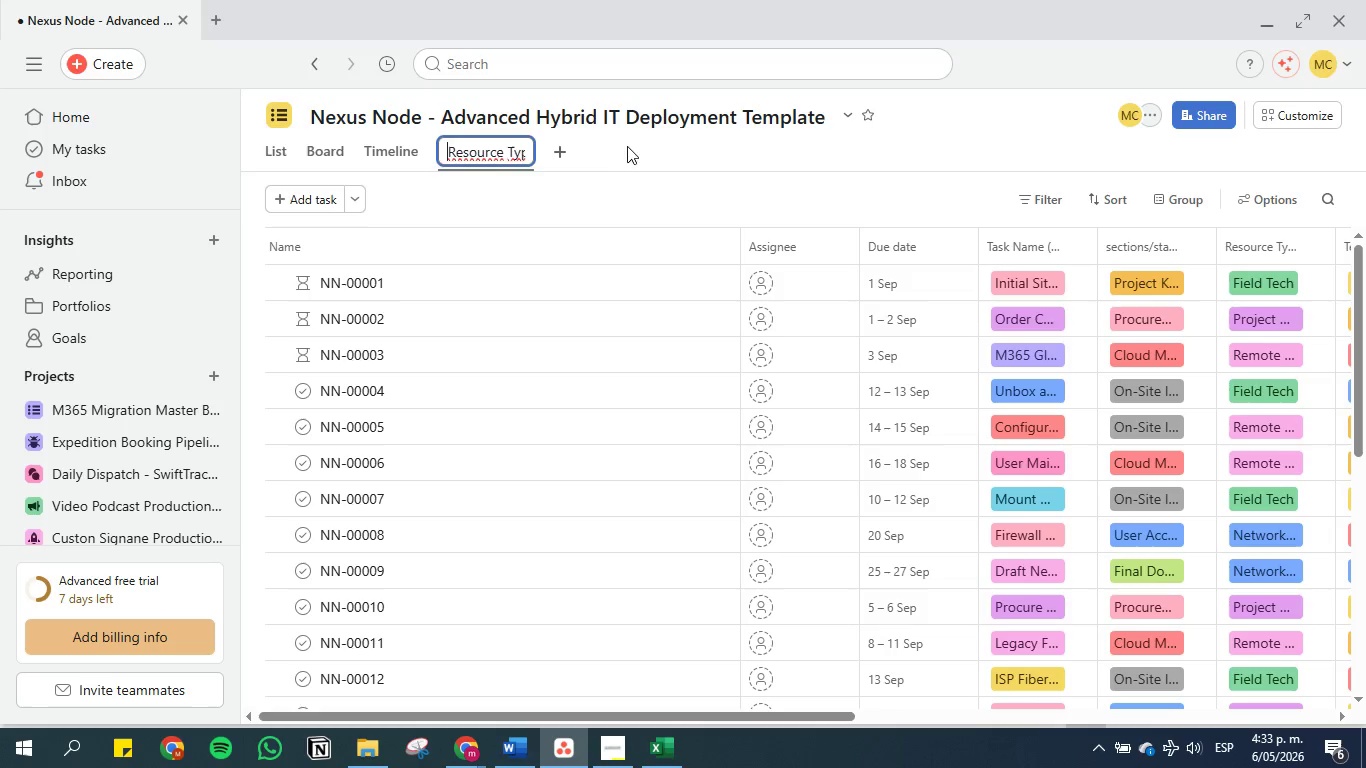 
left_click([664, 146])
 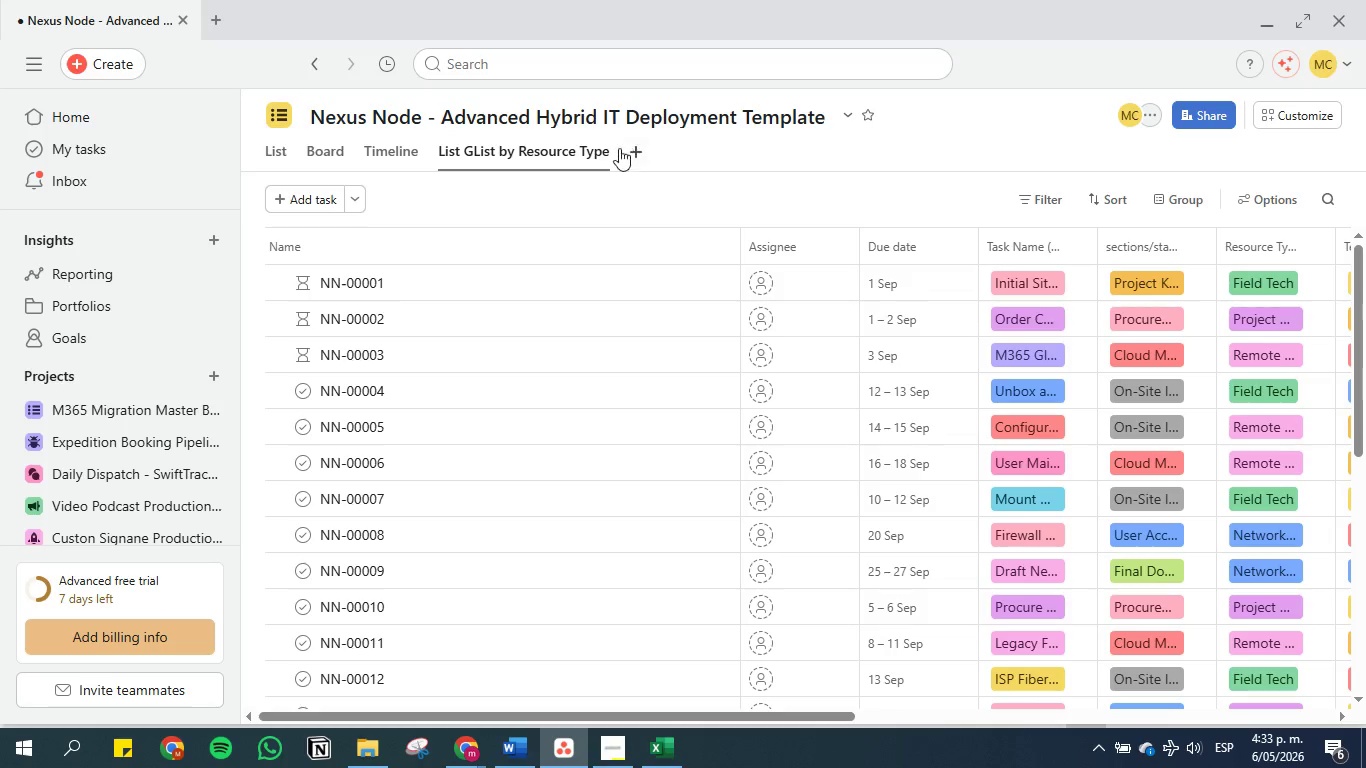 
left_click([525, 150])
 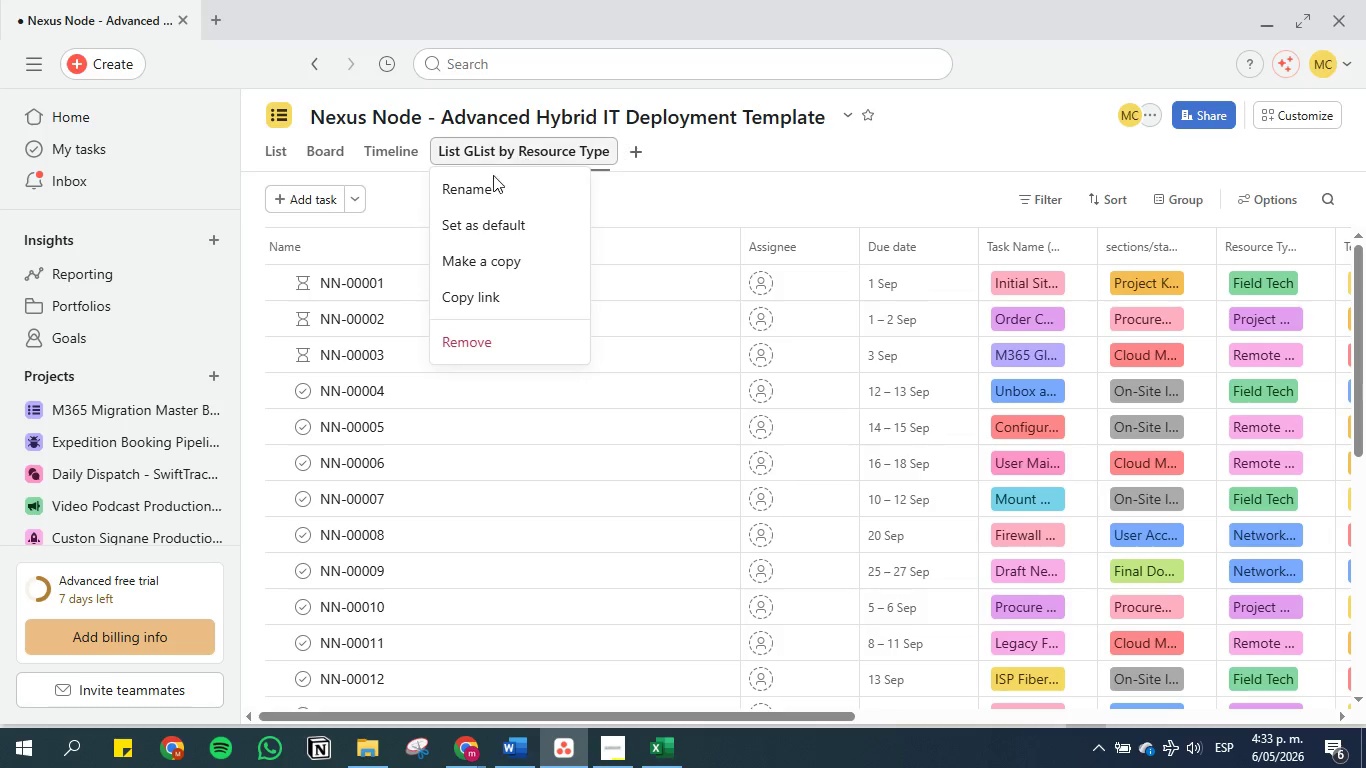 
left_click([486, 192])
 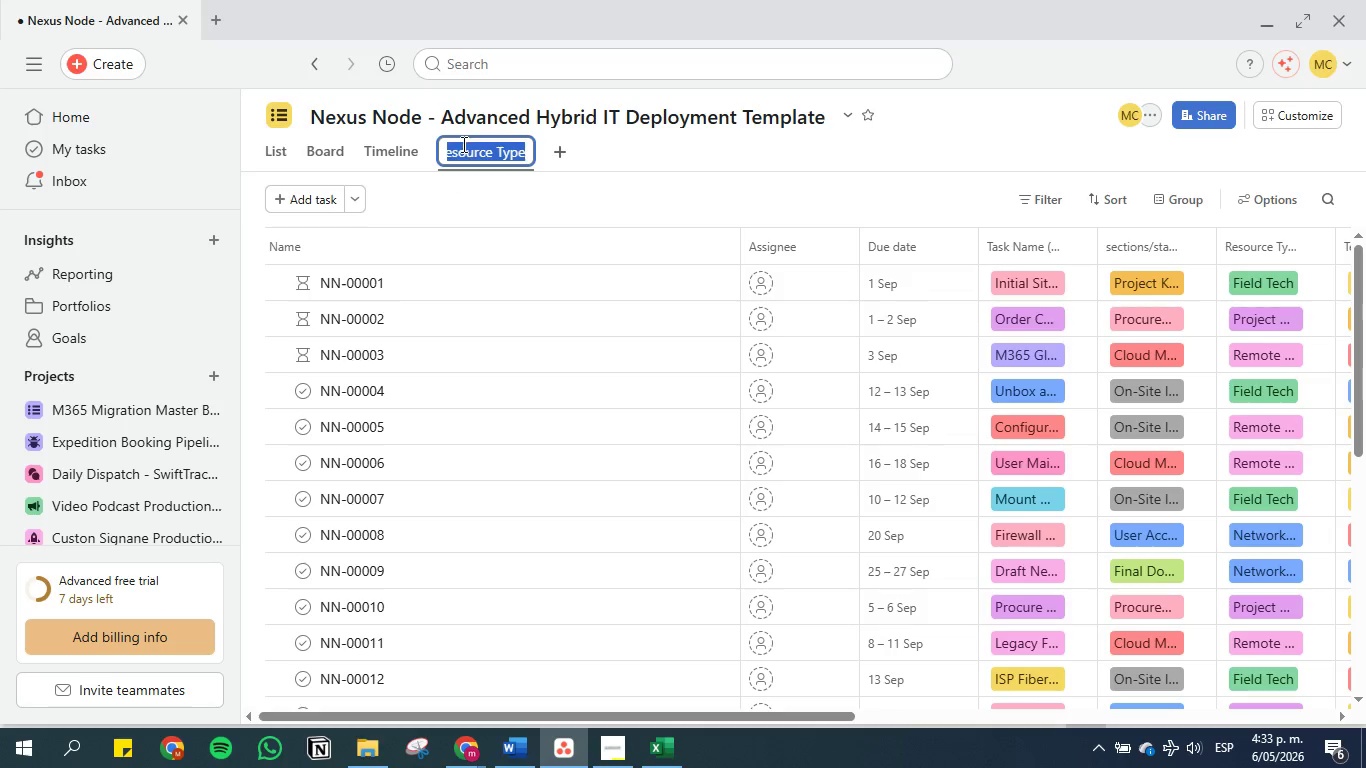 
left_click([462, 144])
 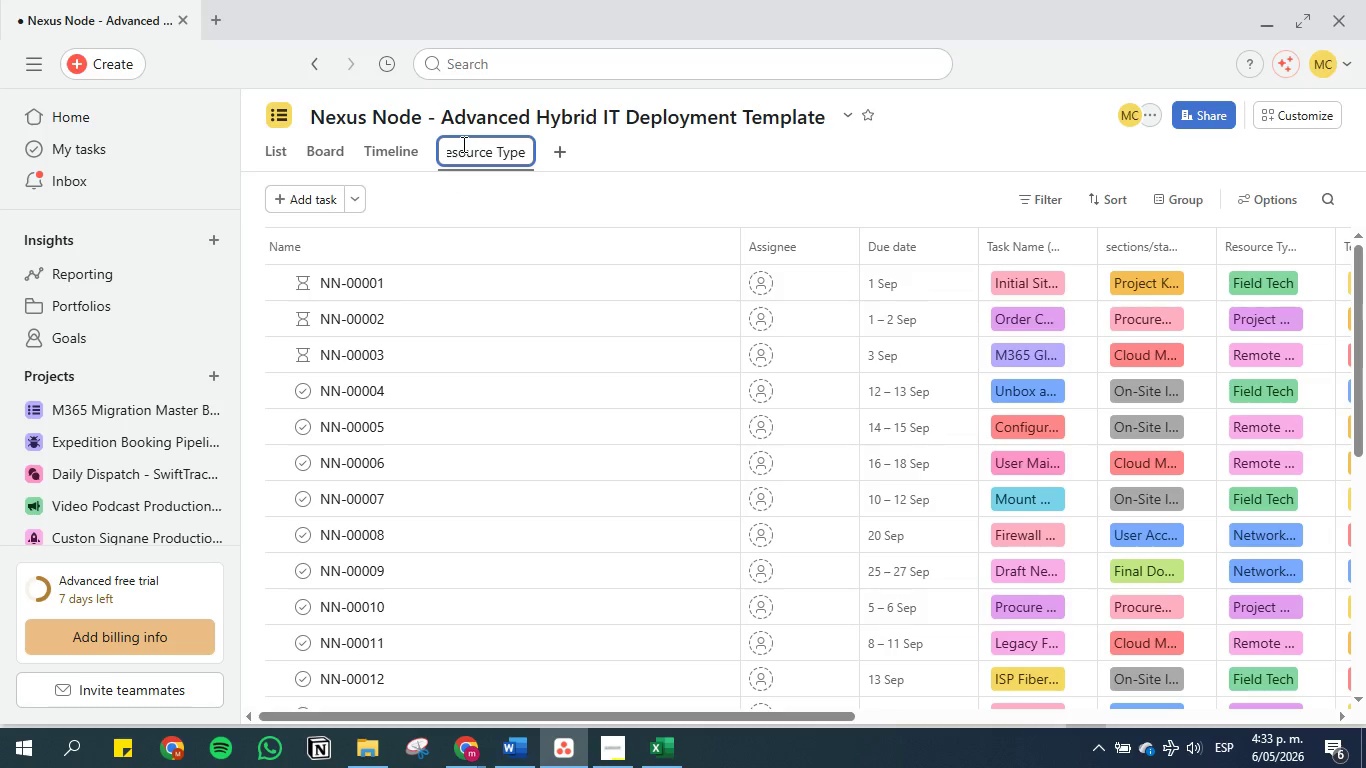 
hold_key(key=ArrowLeft, duration=0.94)
 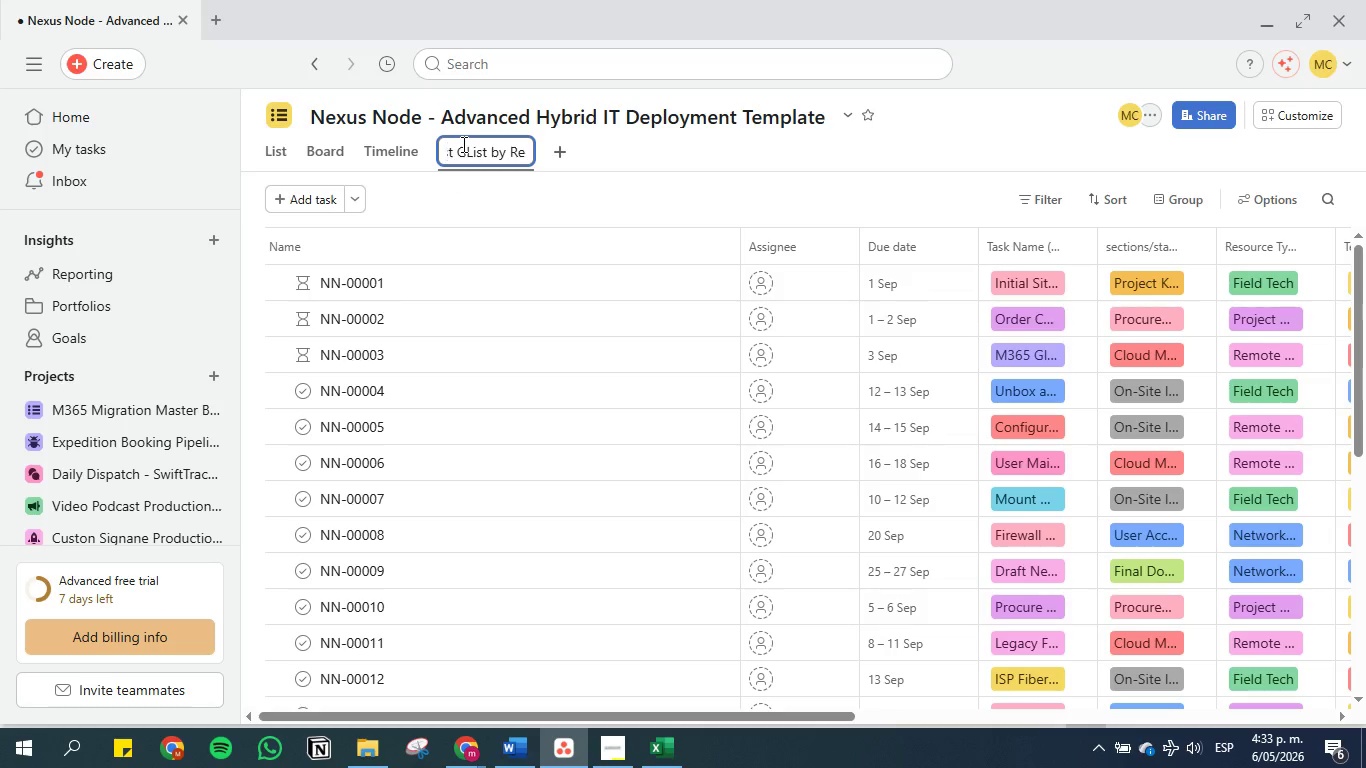 
key(ArrowRight)
 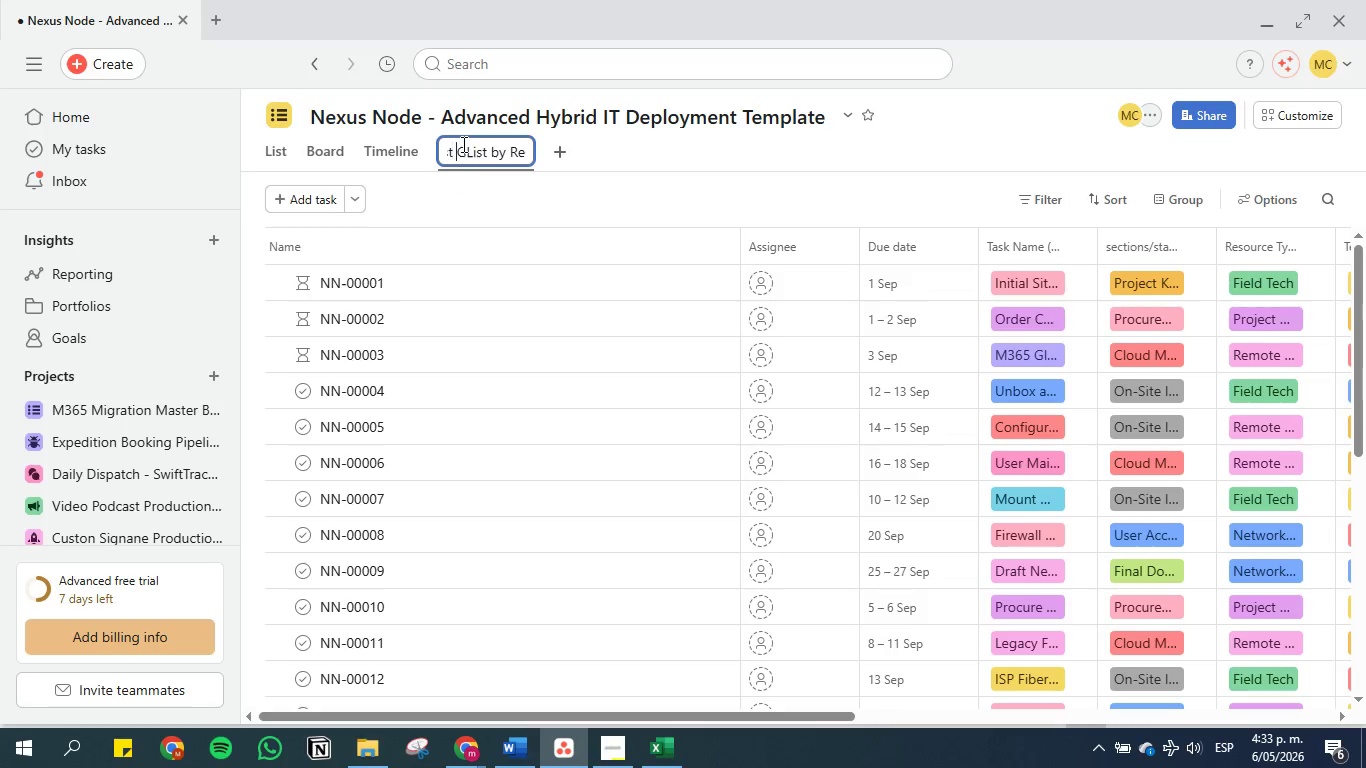 
key(ArrowRight)
 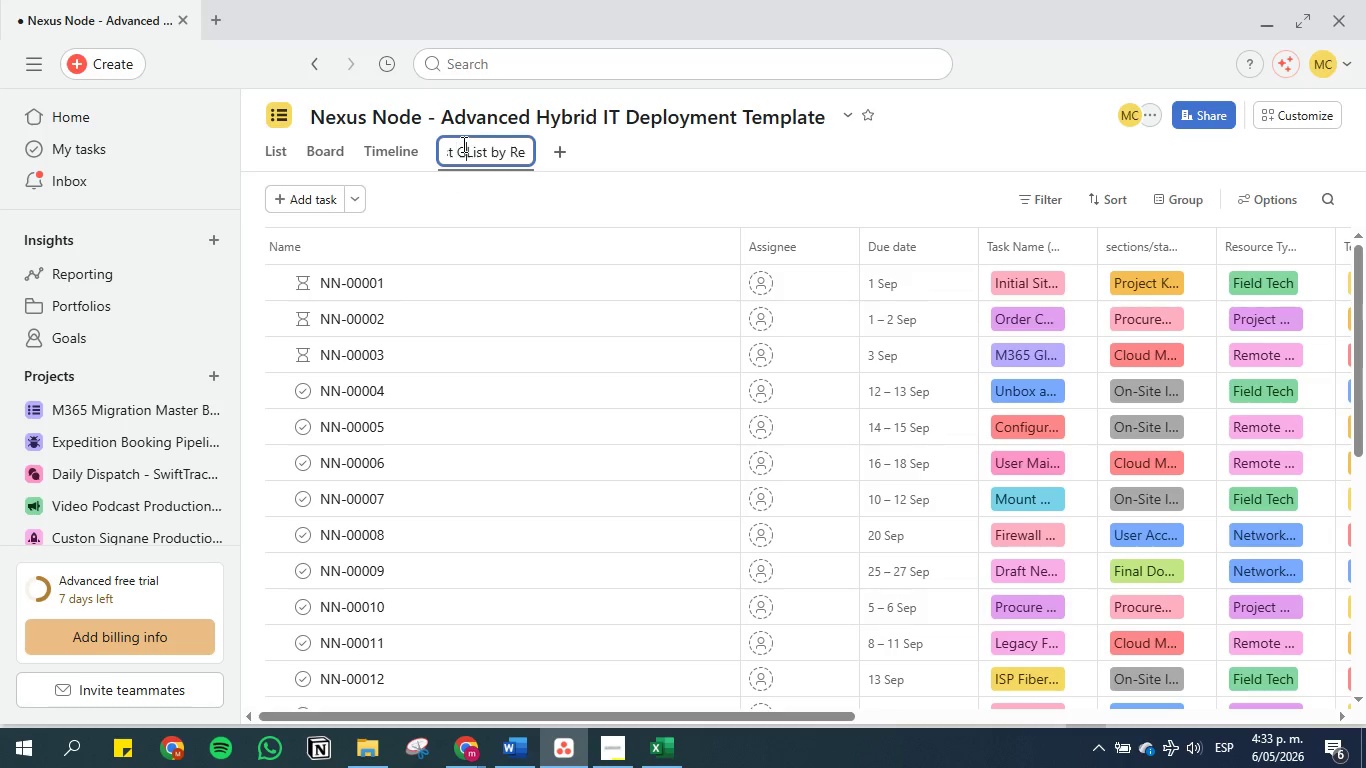 
key(ArrowRight)
 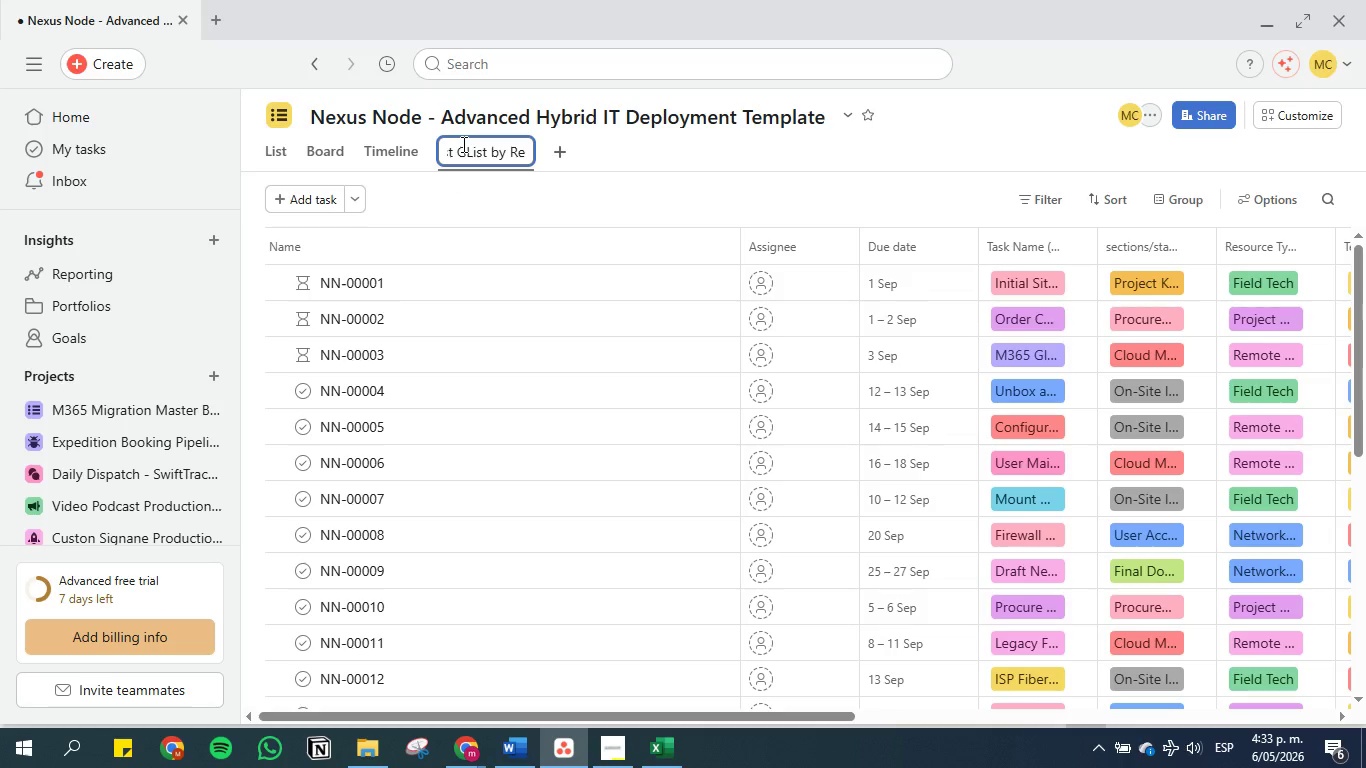 
hold_key(key=Backspace, duration=0.91)
 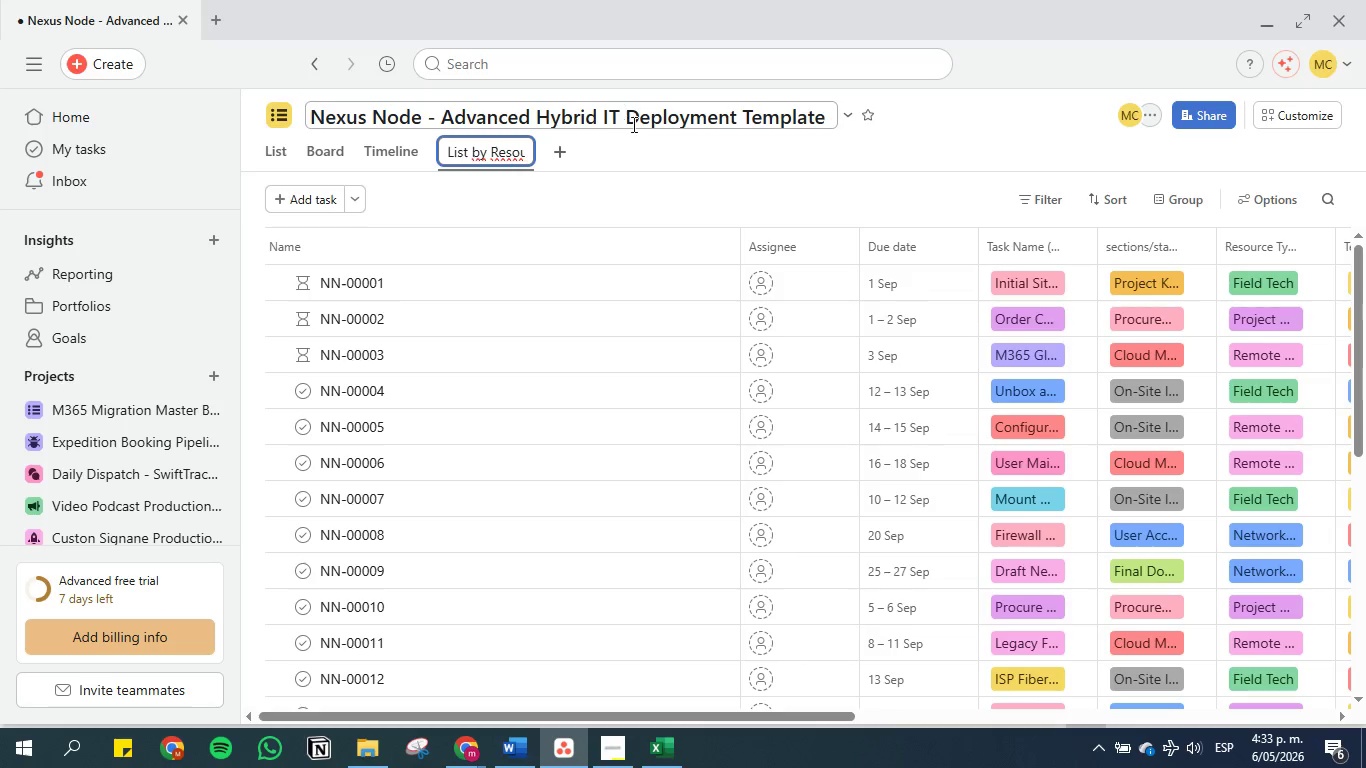 
left_click([639, 159])
 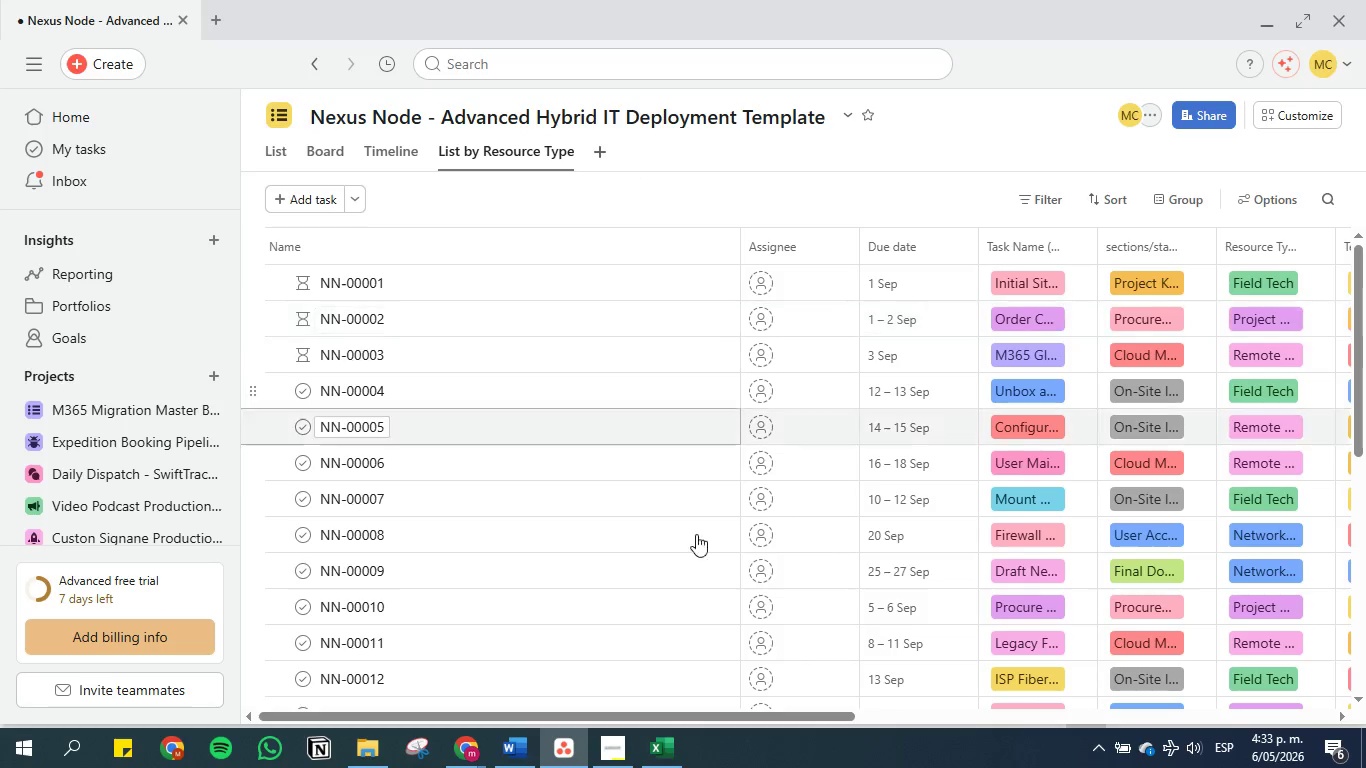 
left_click([660, 755])
 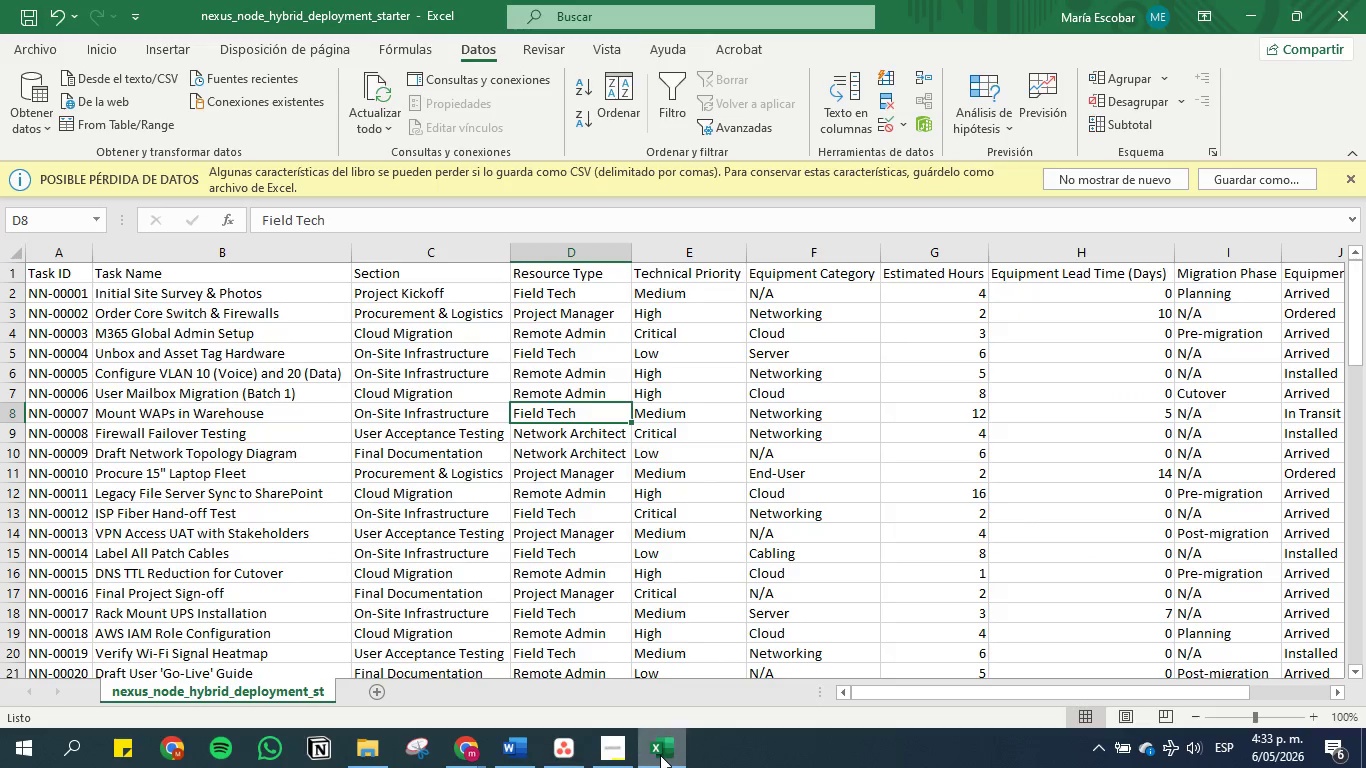 
left_click([660, 755])
 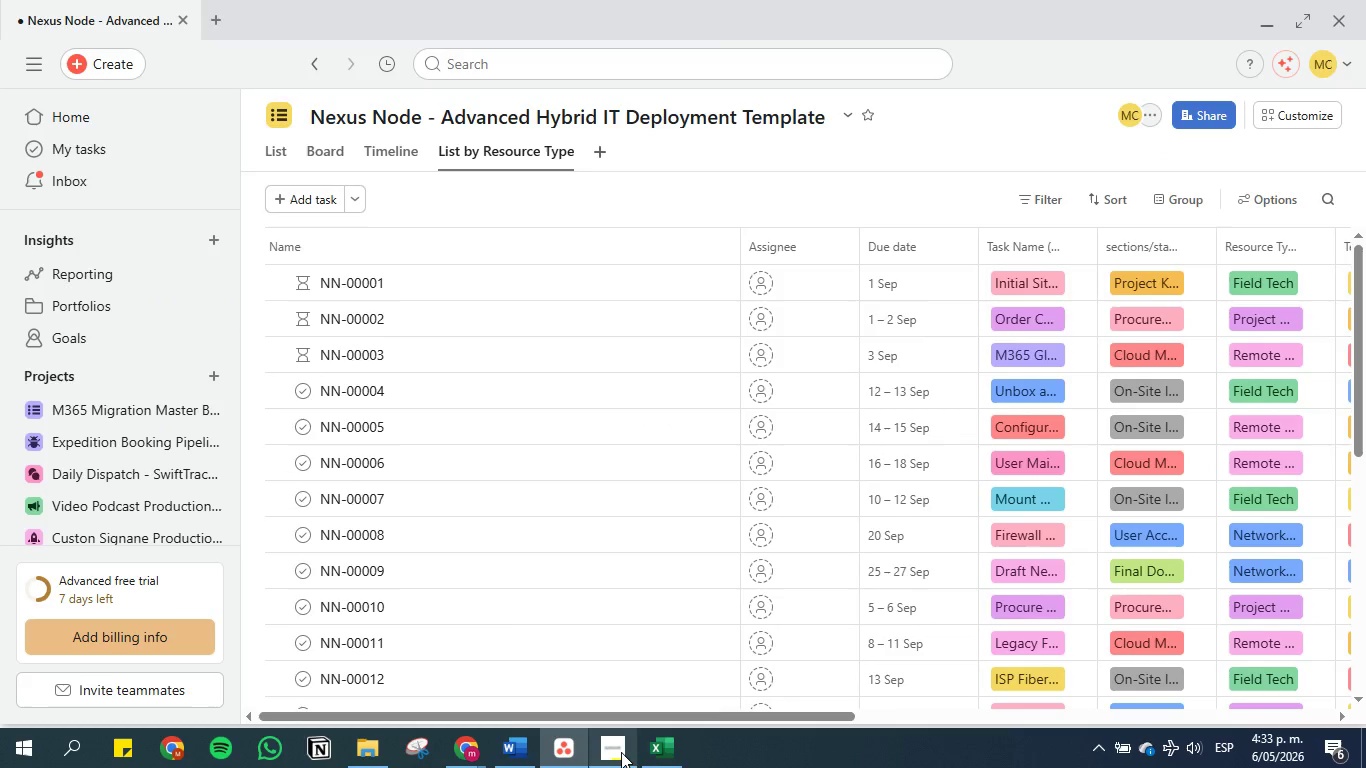 
left_click([621, 752])